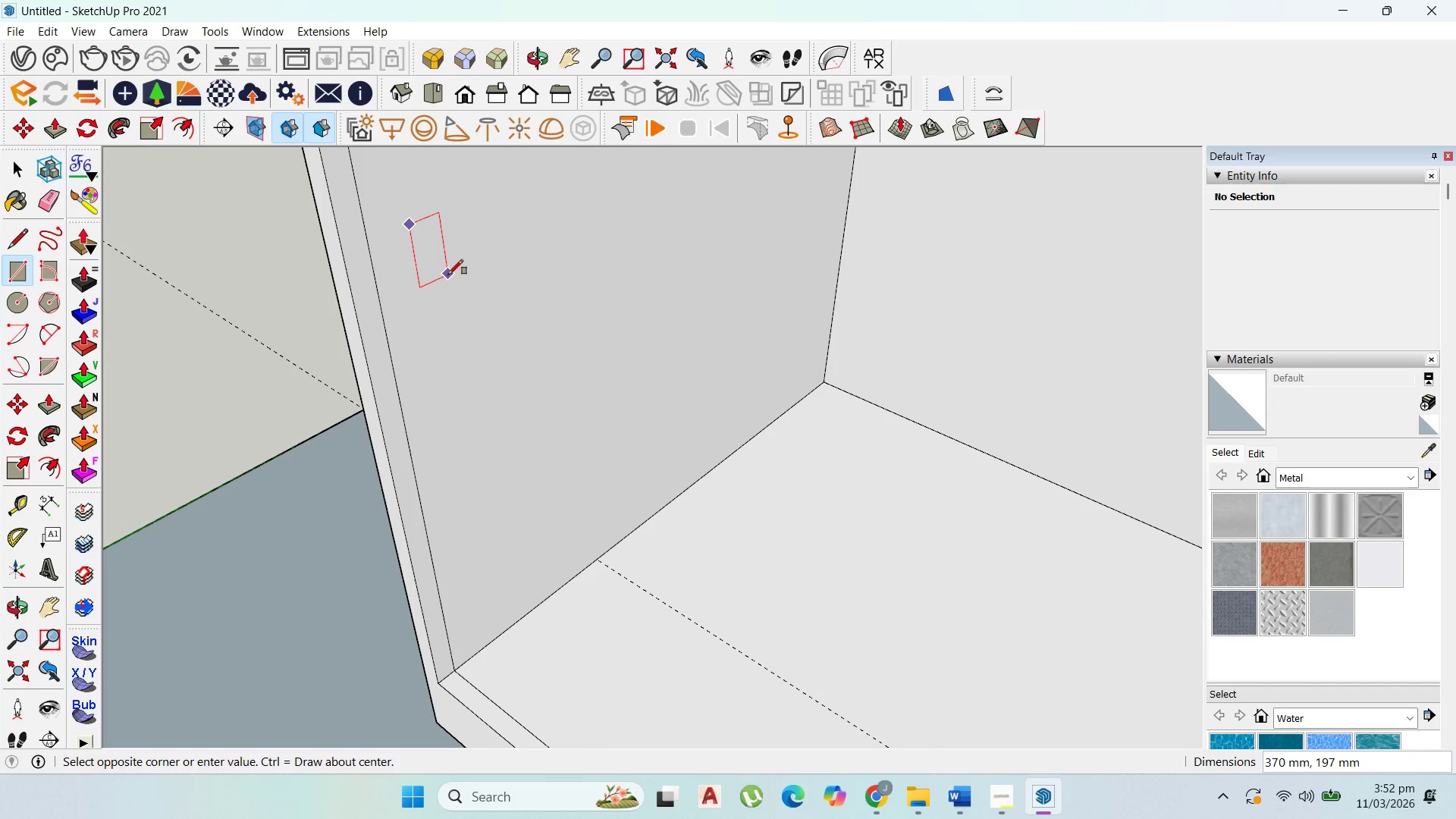 
wait(8.78)
 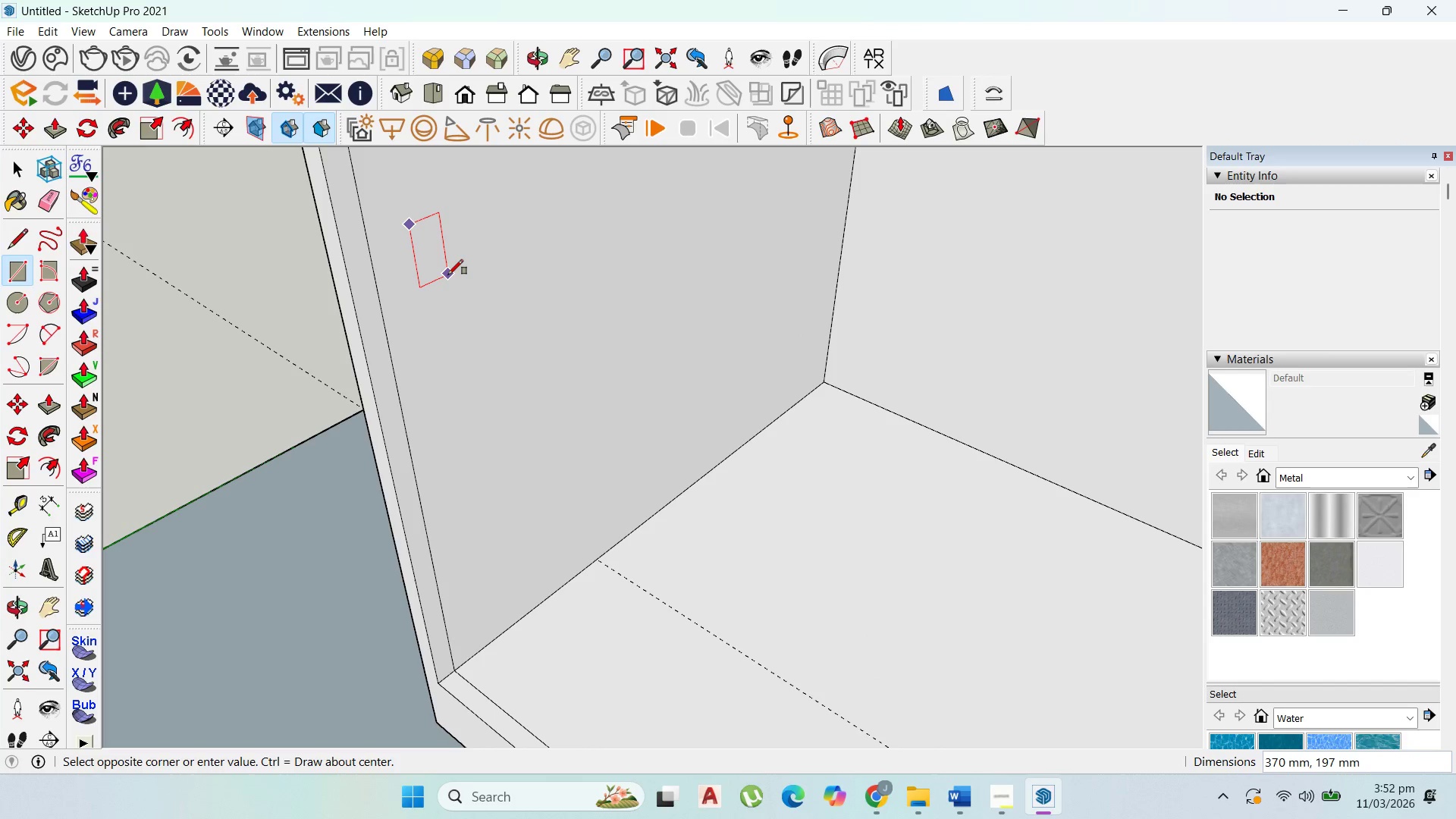 
key(Numpad3)
 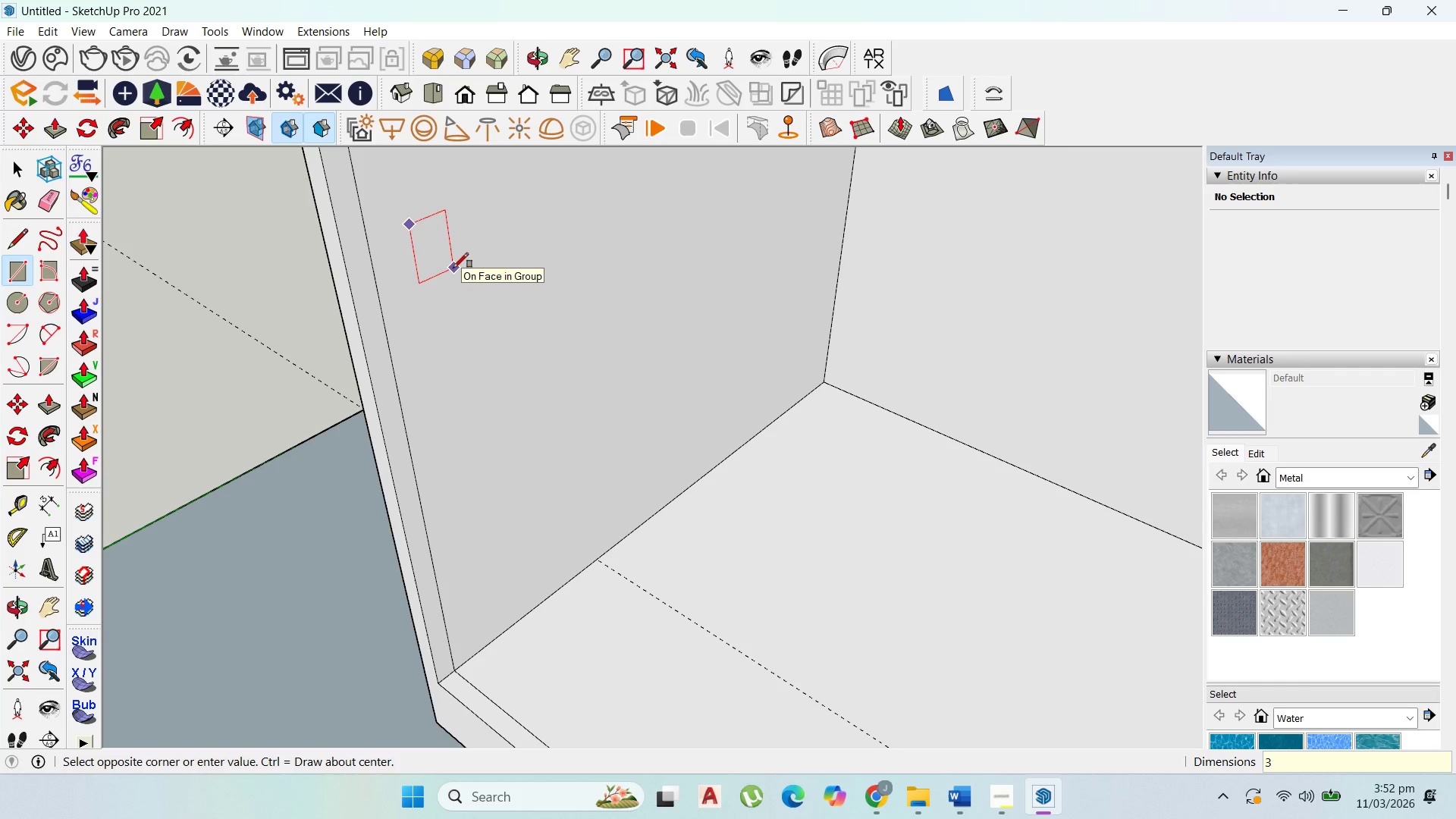 
key(Numpad0)
 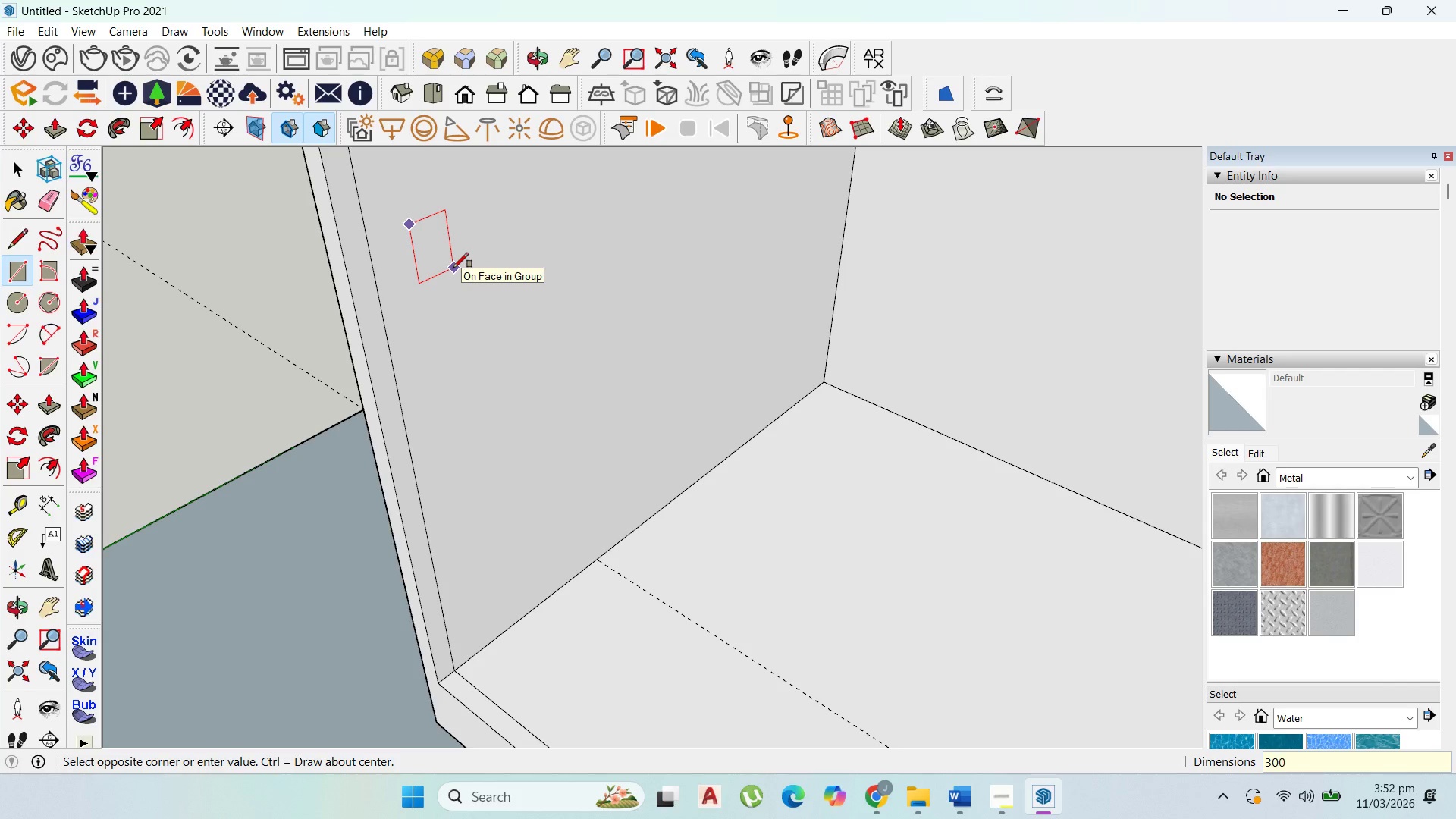 
key(Numpad0)
 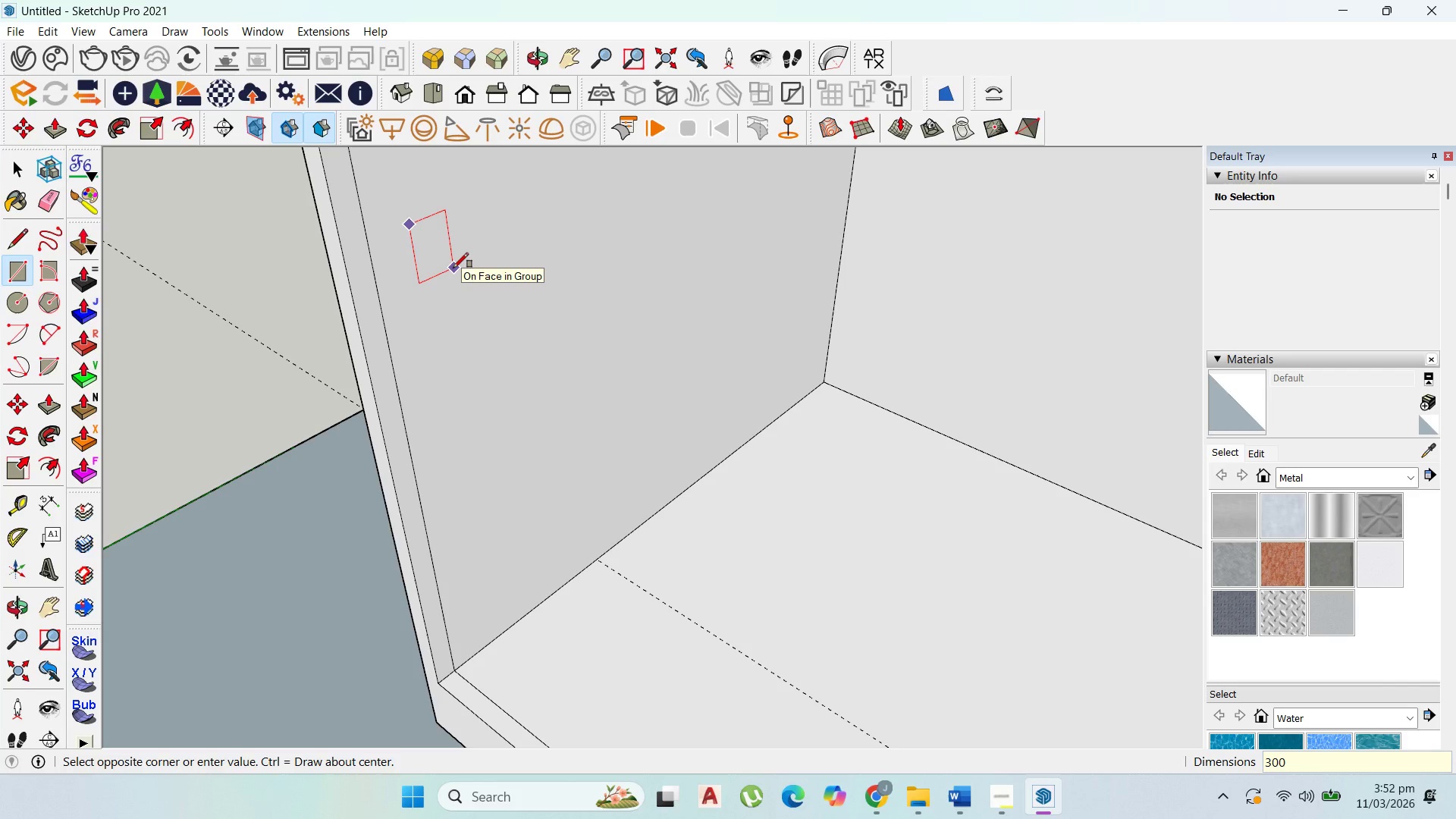 
key(Comma)
 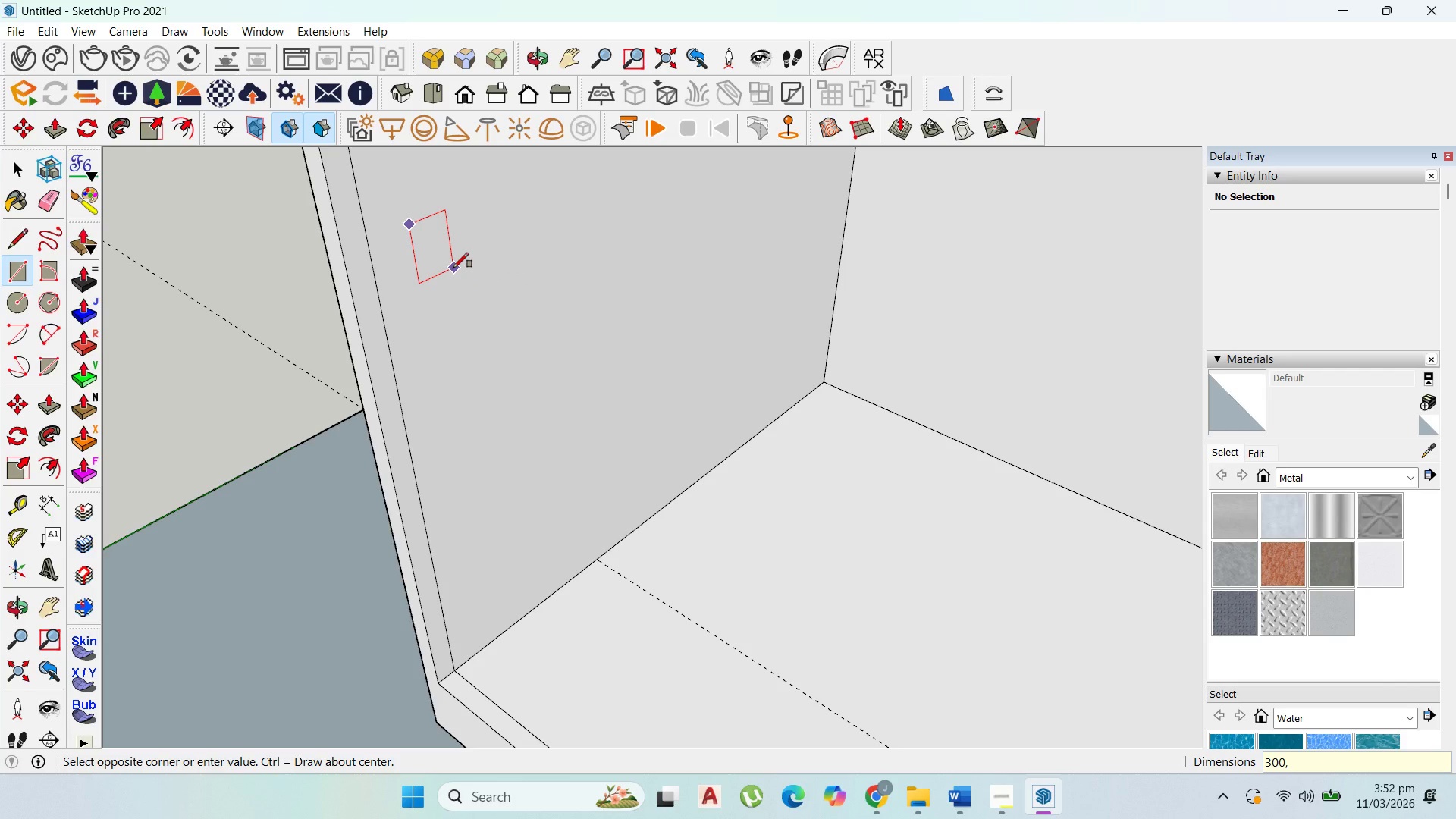 
key(Numpad1)
 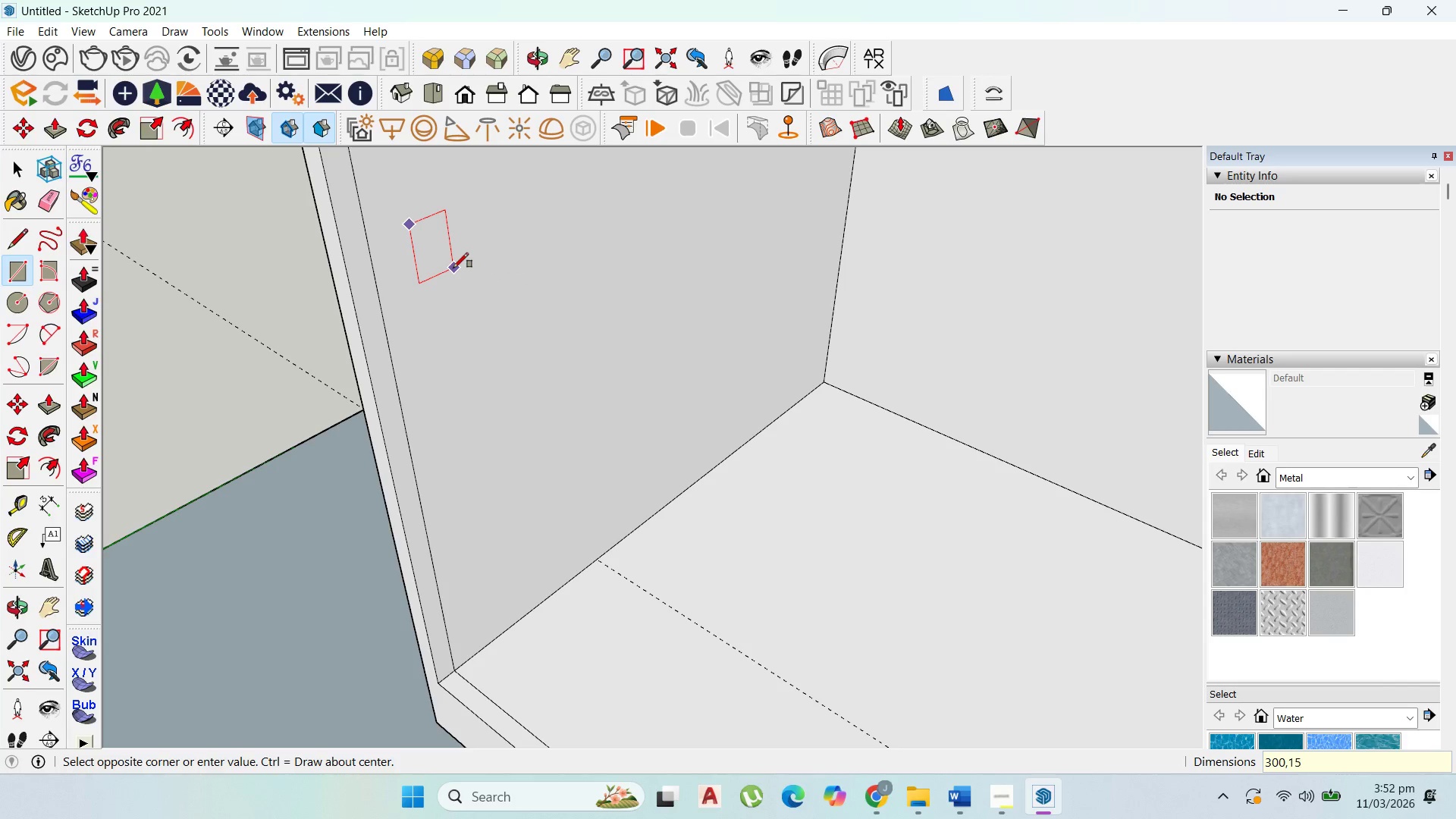 
key(Numpad5)
 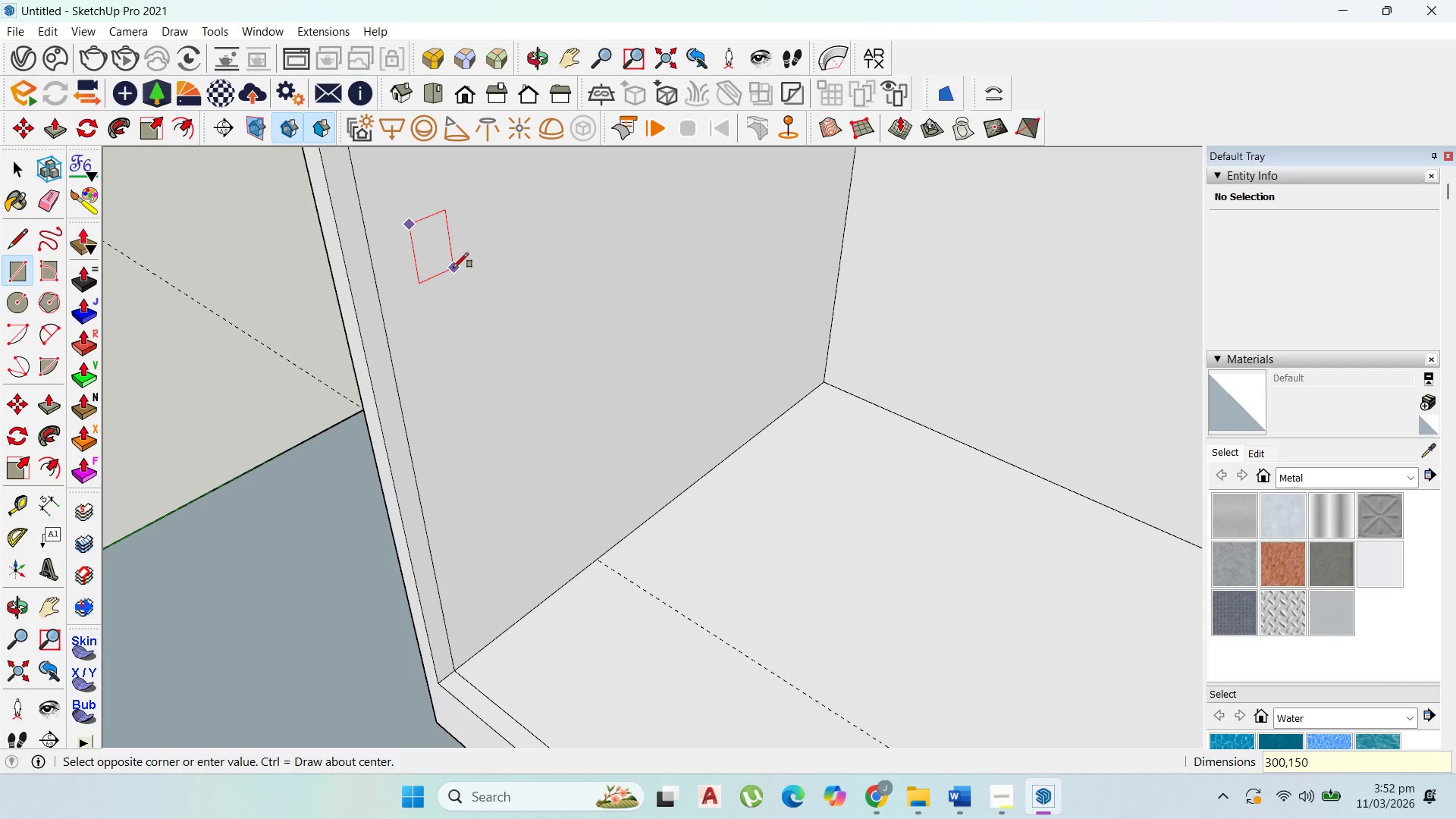 
key(Numpad0)
 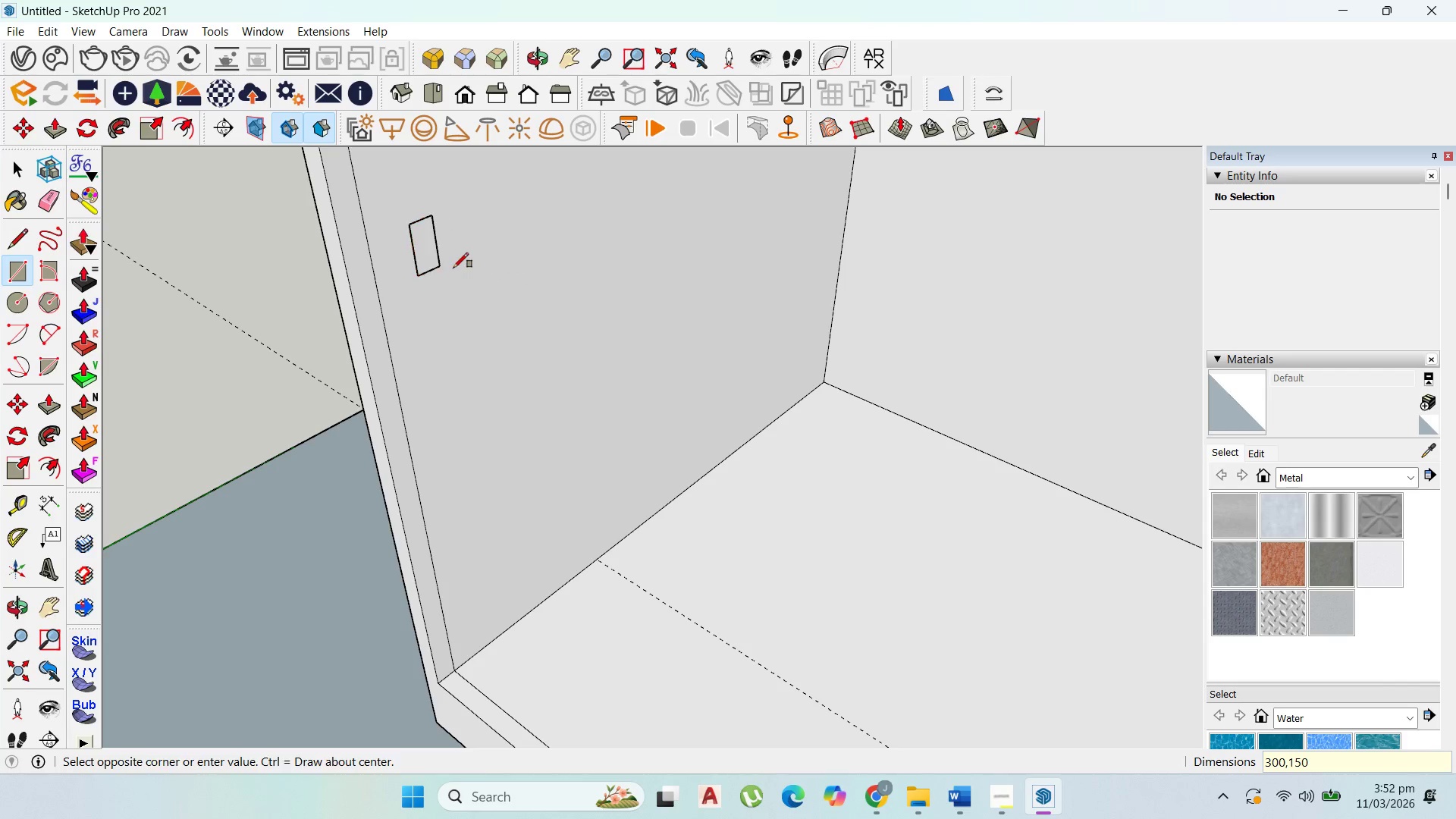 
key(Enter)
 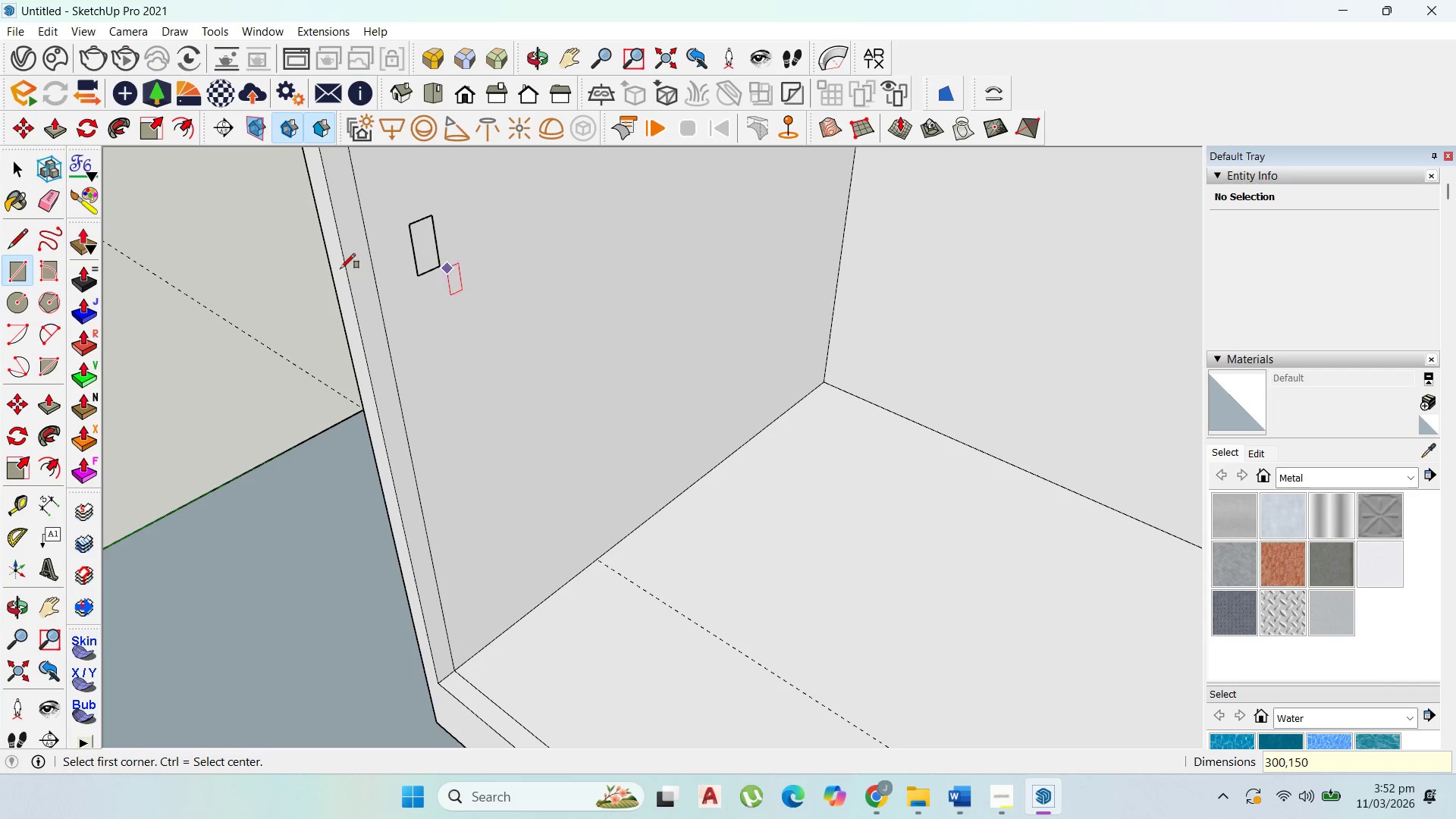 
scroll: coordinate [610, 214], scroll_direction: up, amount: 7.0
 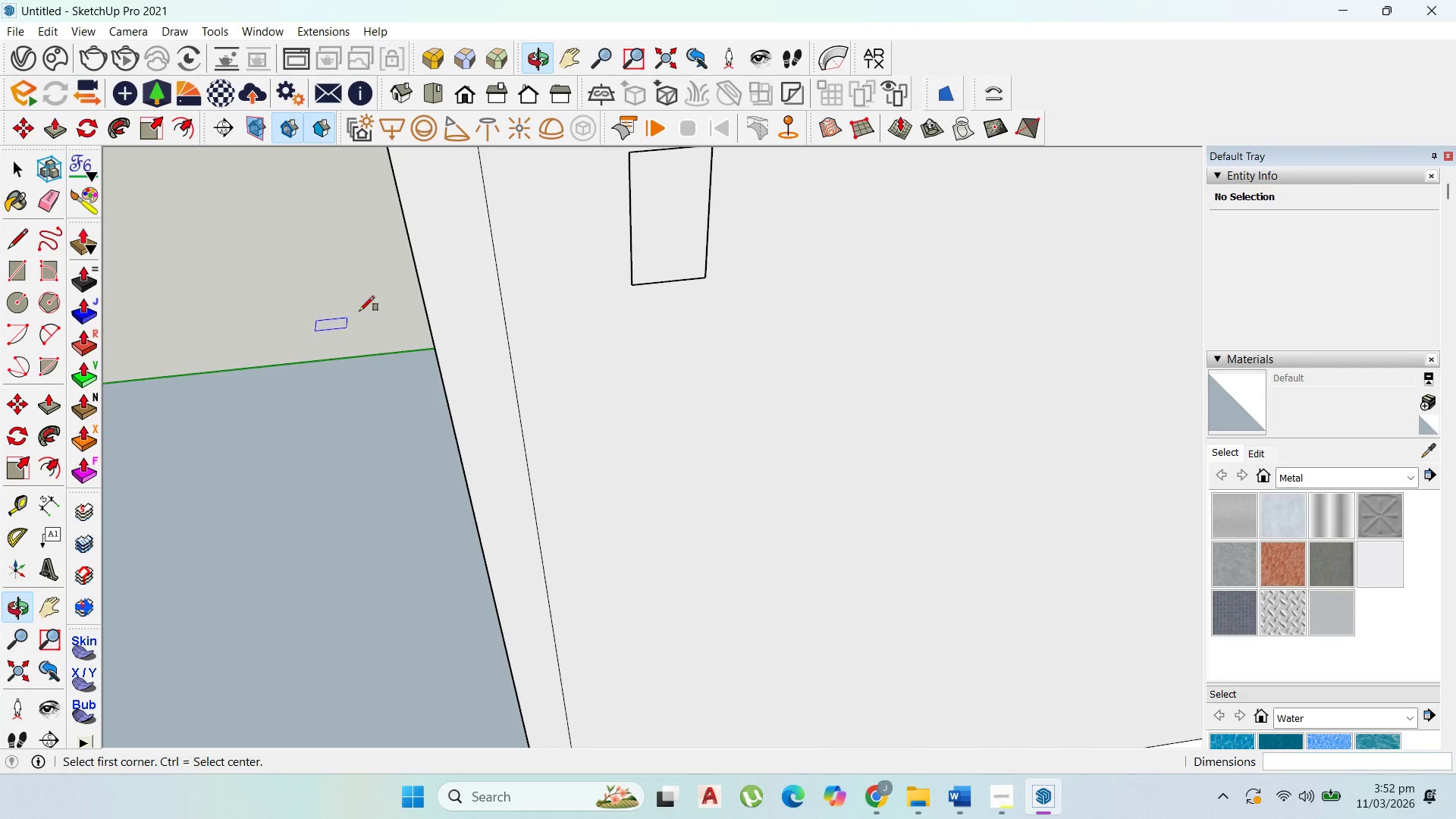 
scroll: coordinate [441, 360], scroll_direction: down, amount: 7.0
 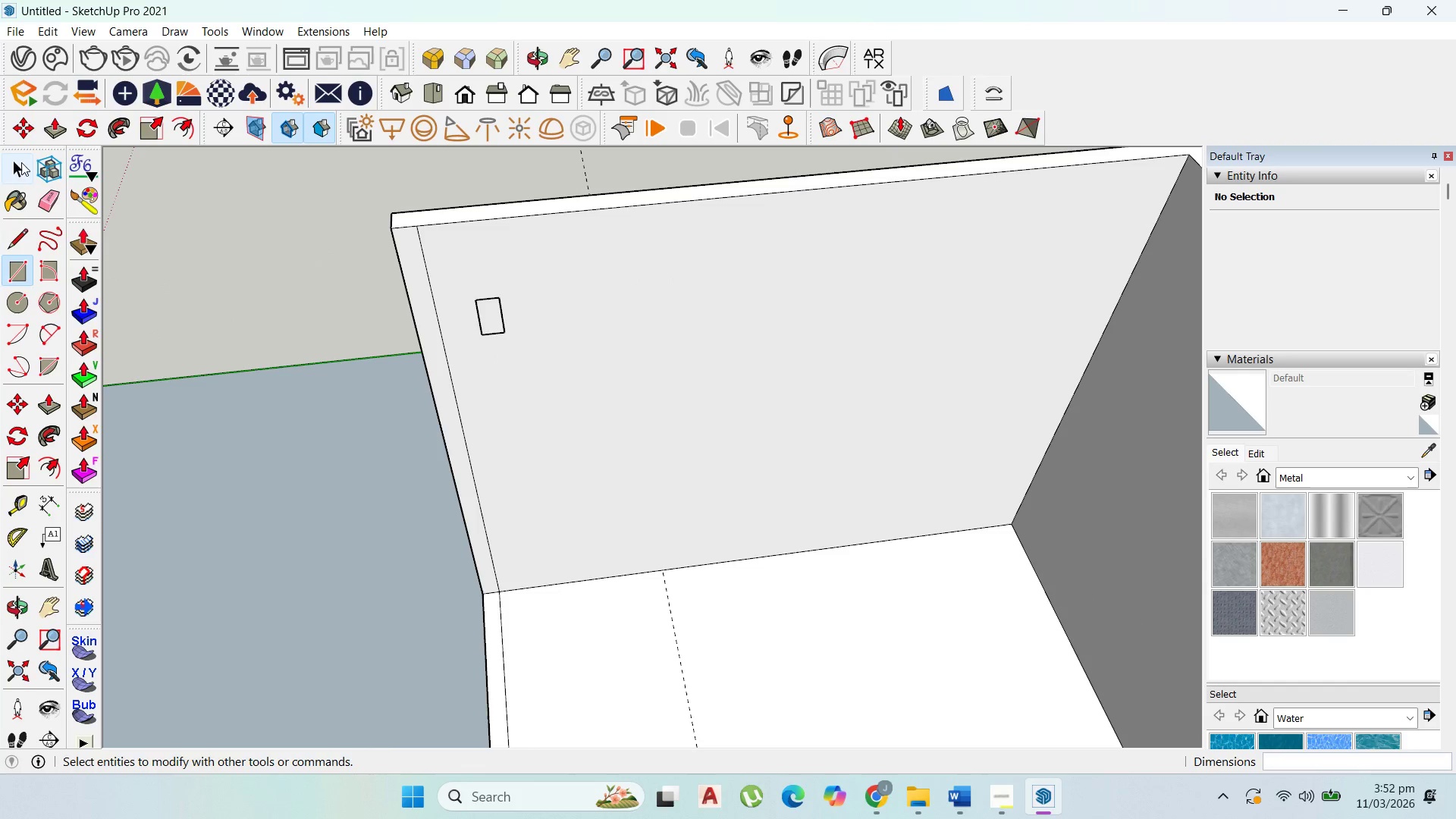 
double_click([476, 317])
 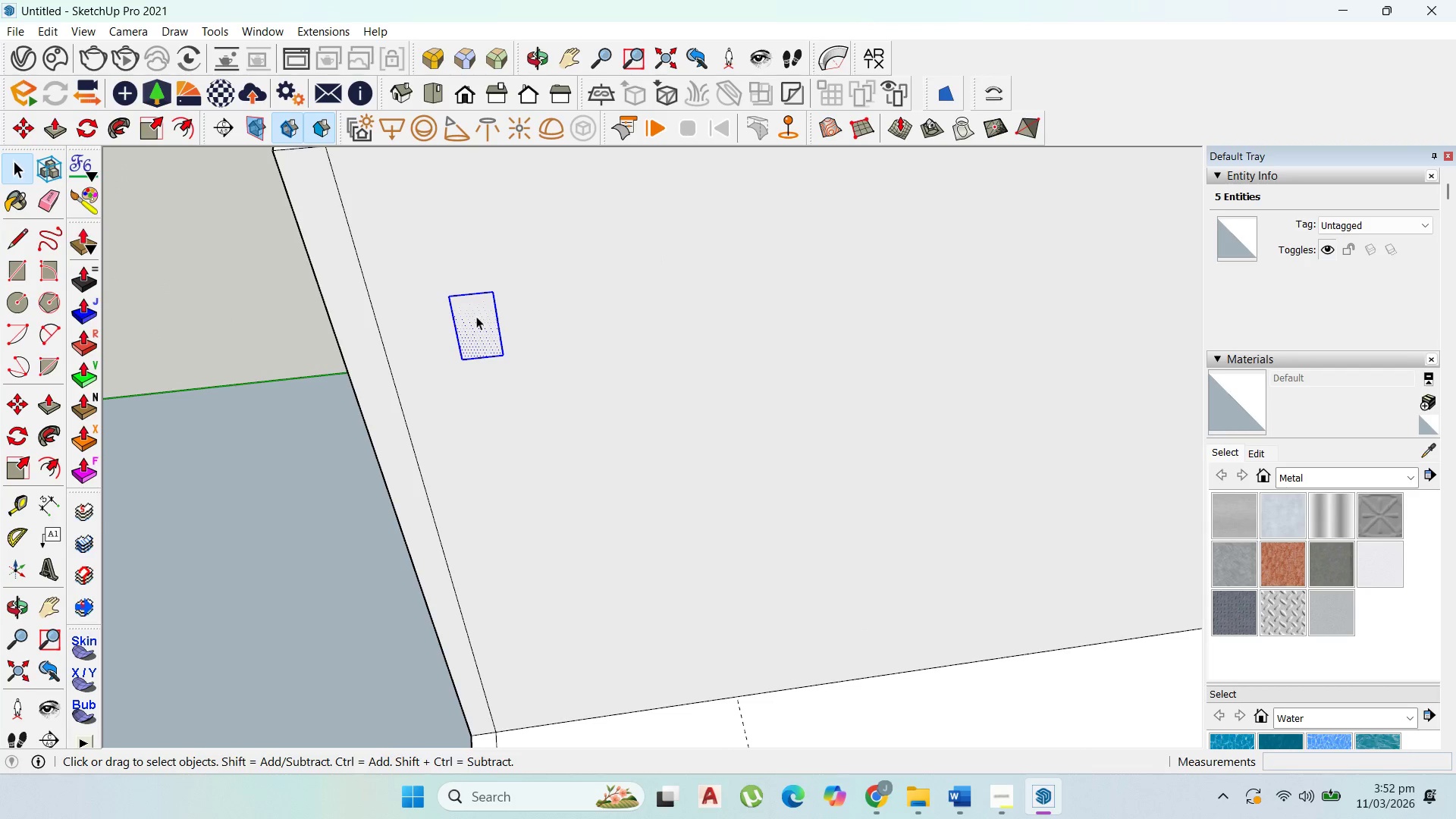 
scroll: coordinate [46, 284], scroll_direction: up, amount: 9.0
 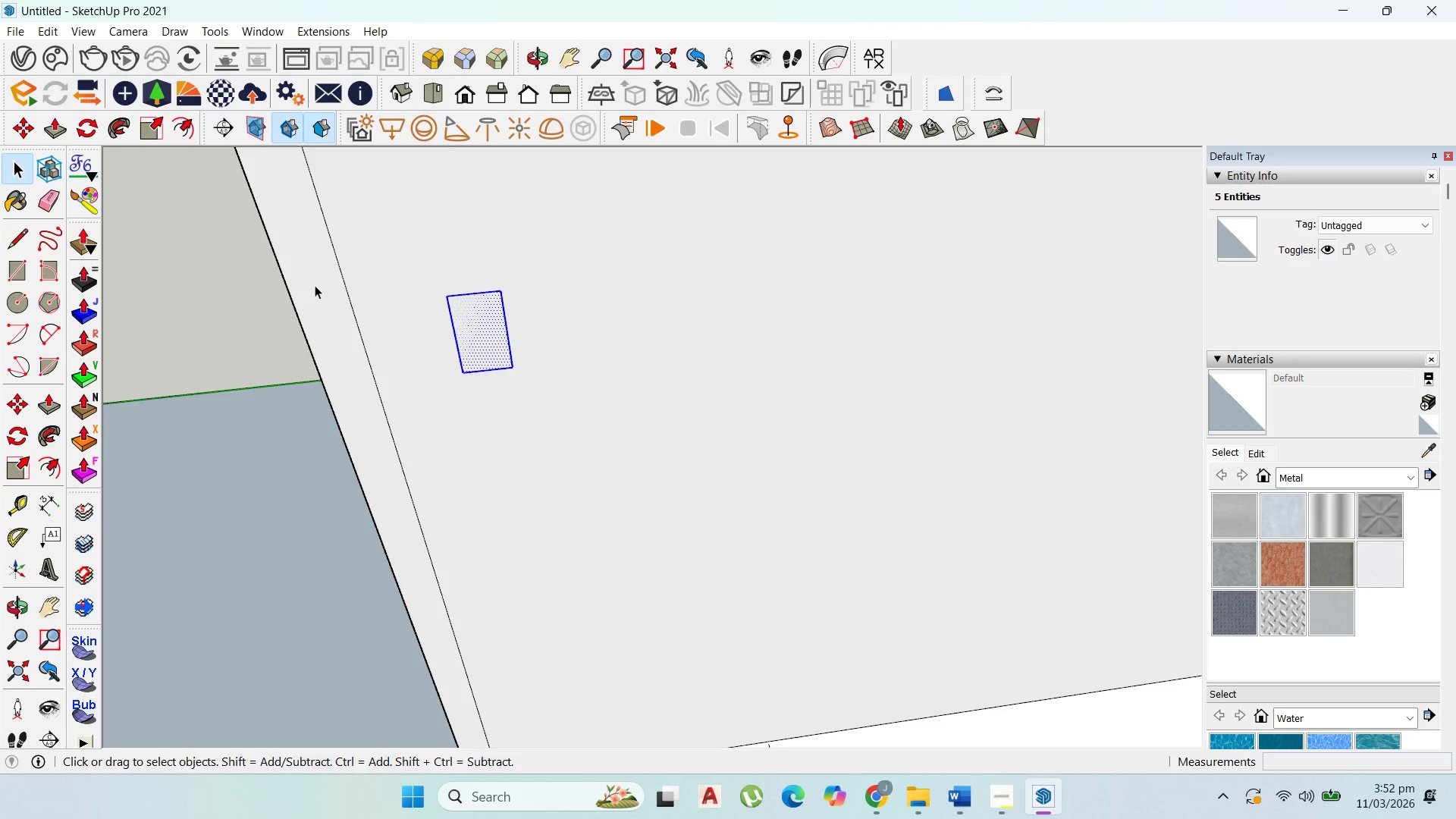 
left_click([472, 293])
 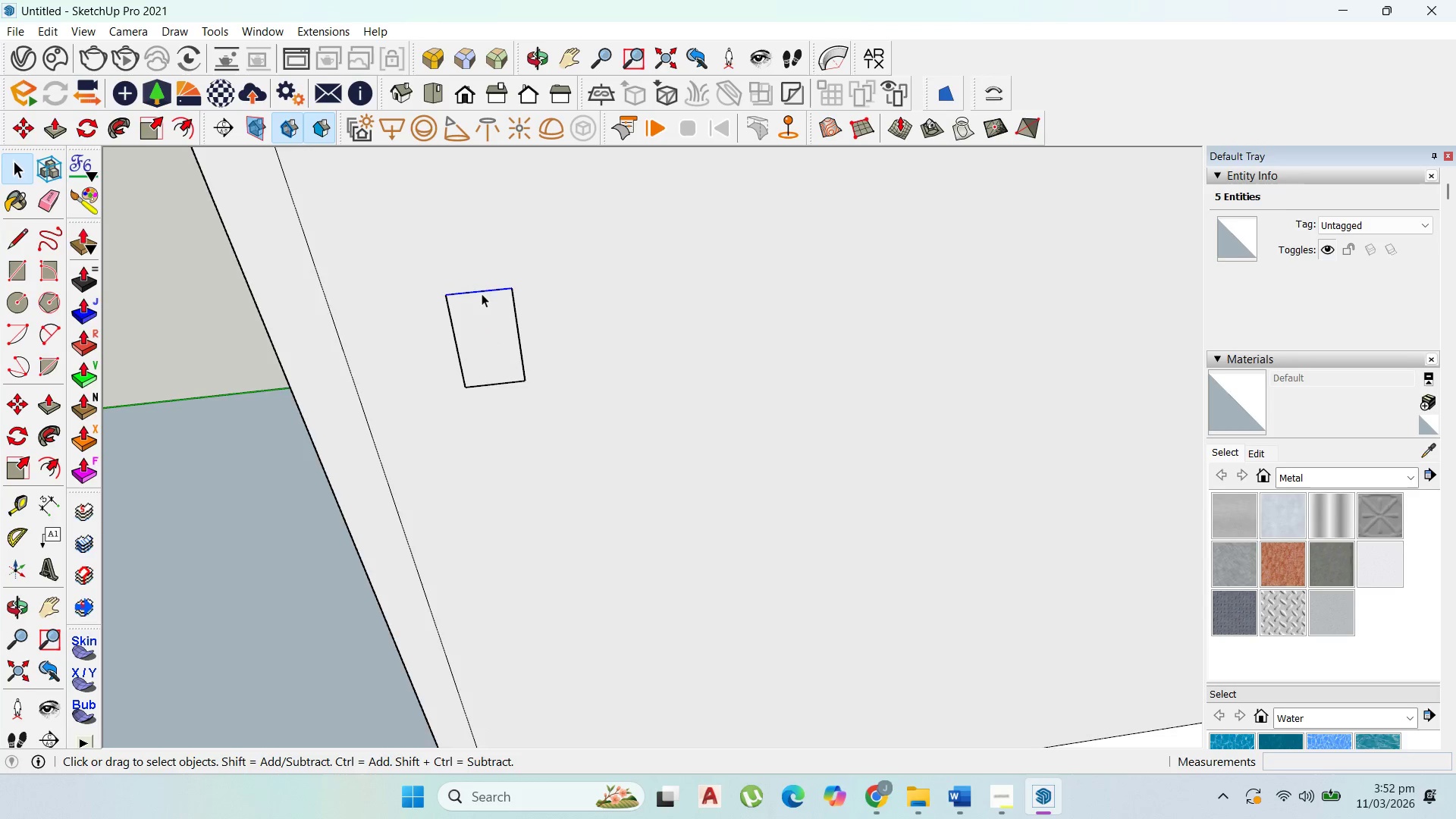 
scroll: coordinate [482, 293], scroll_direction: up, amount: 4.0
 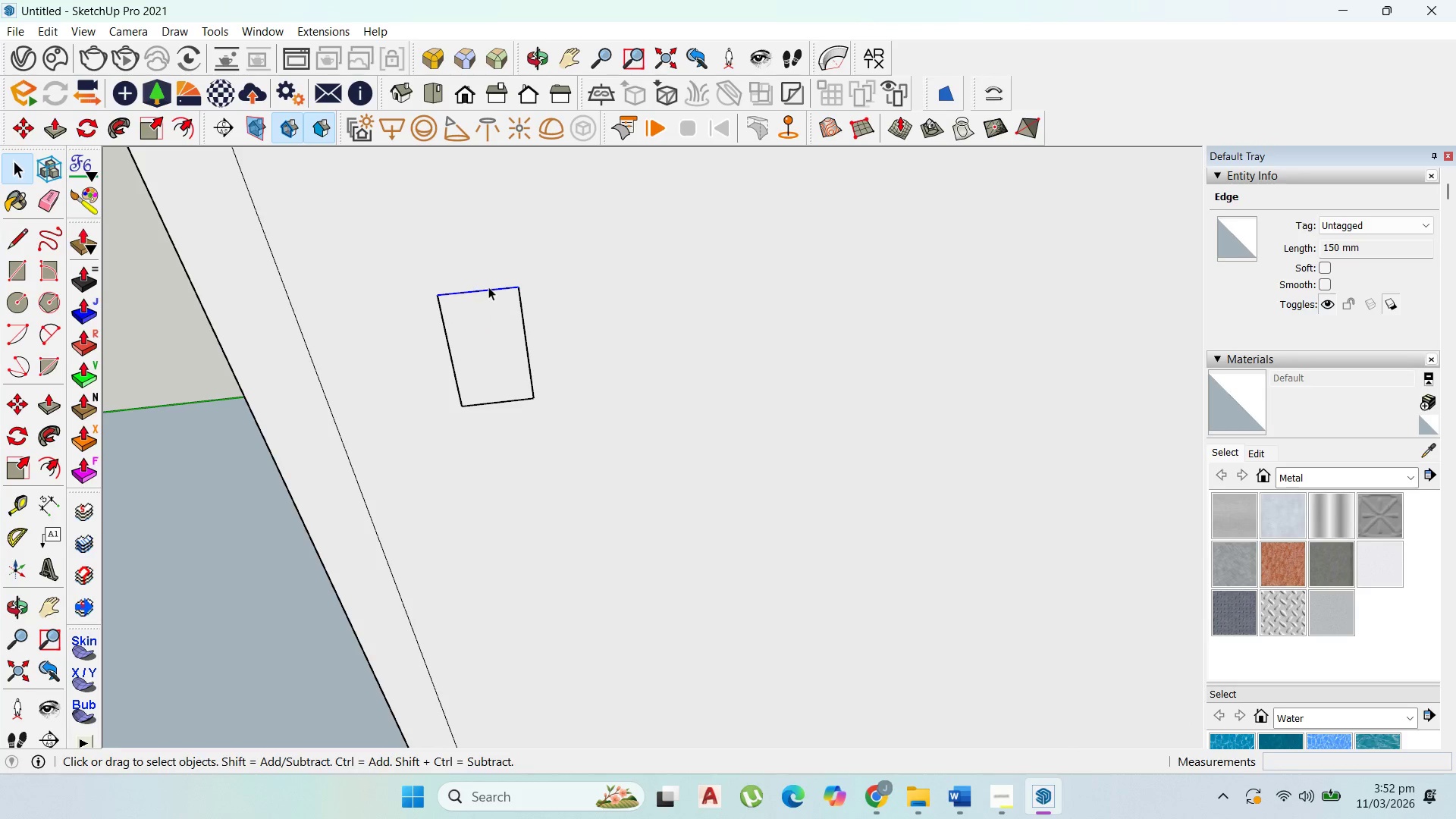 
key(M)
 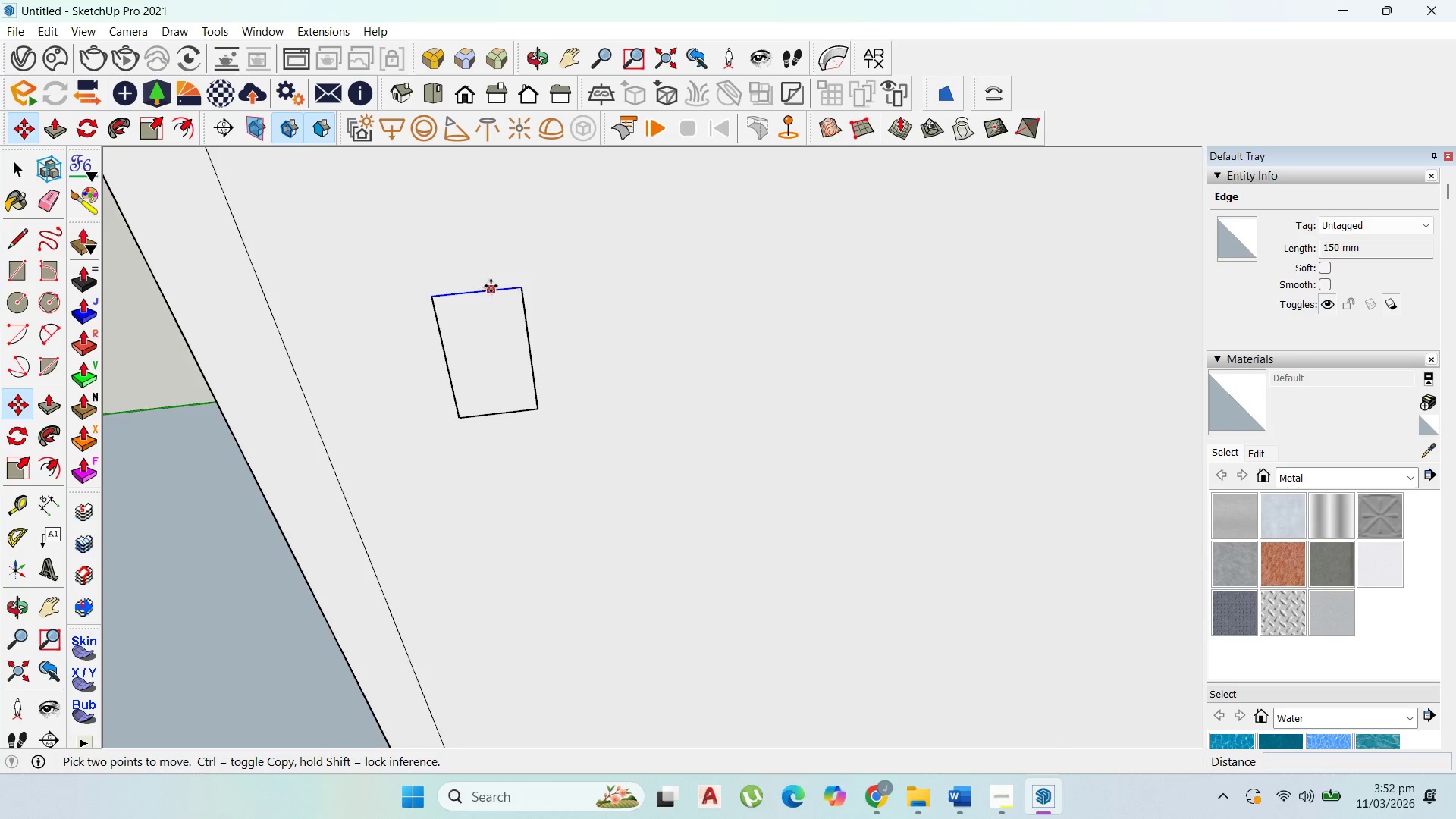 
scroll: coordinate [491, 284], scroll_direction: up, amount: 1.0
 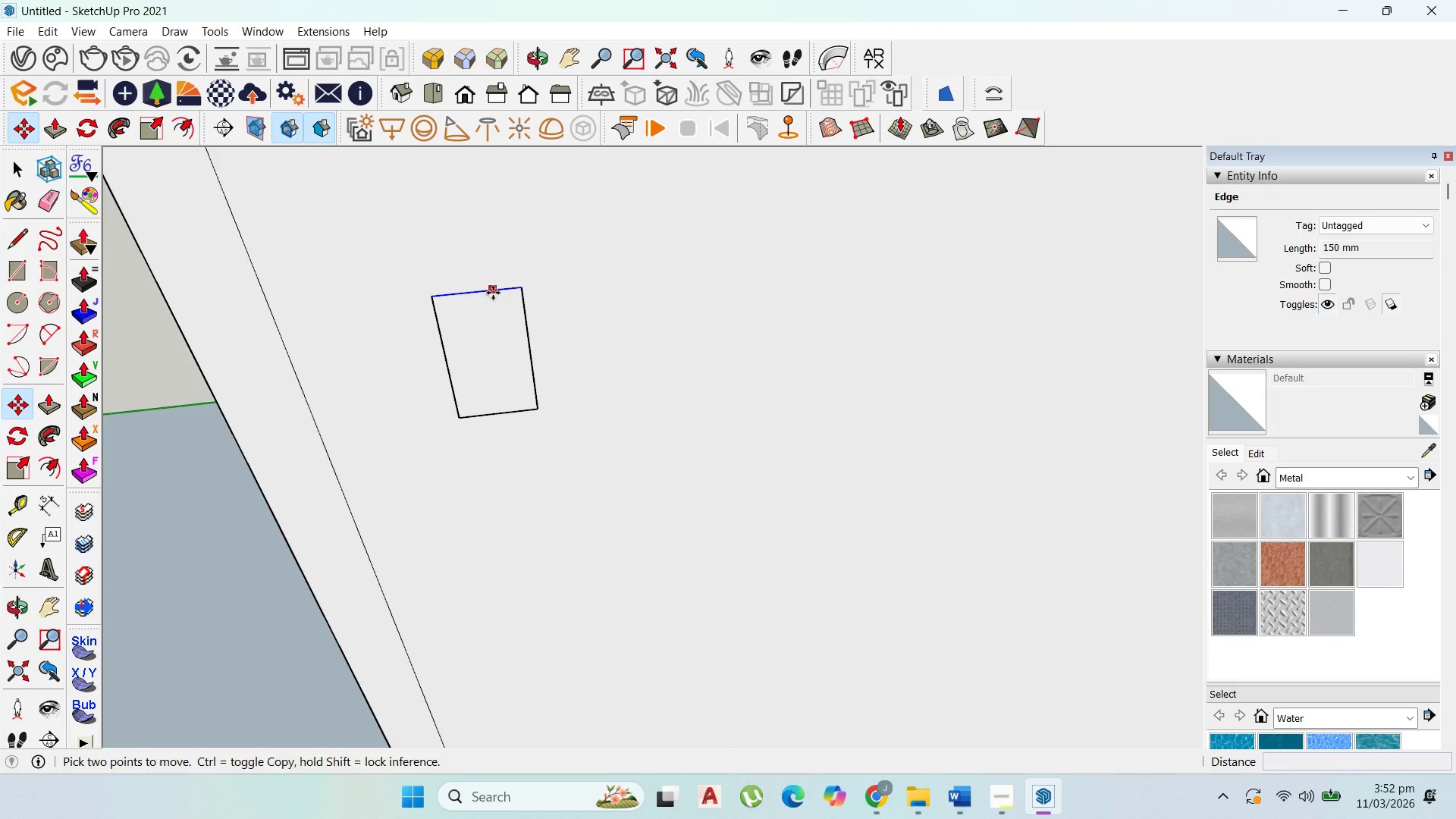 
left_click([493, 293])
 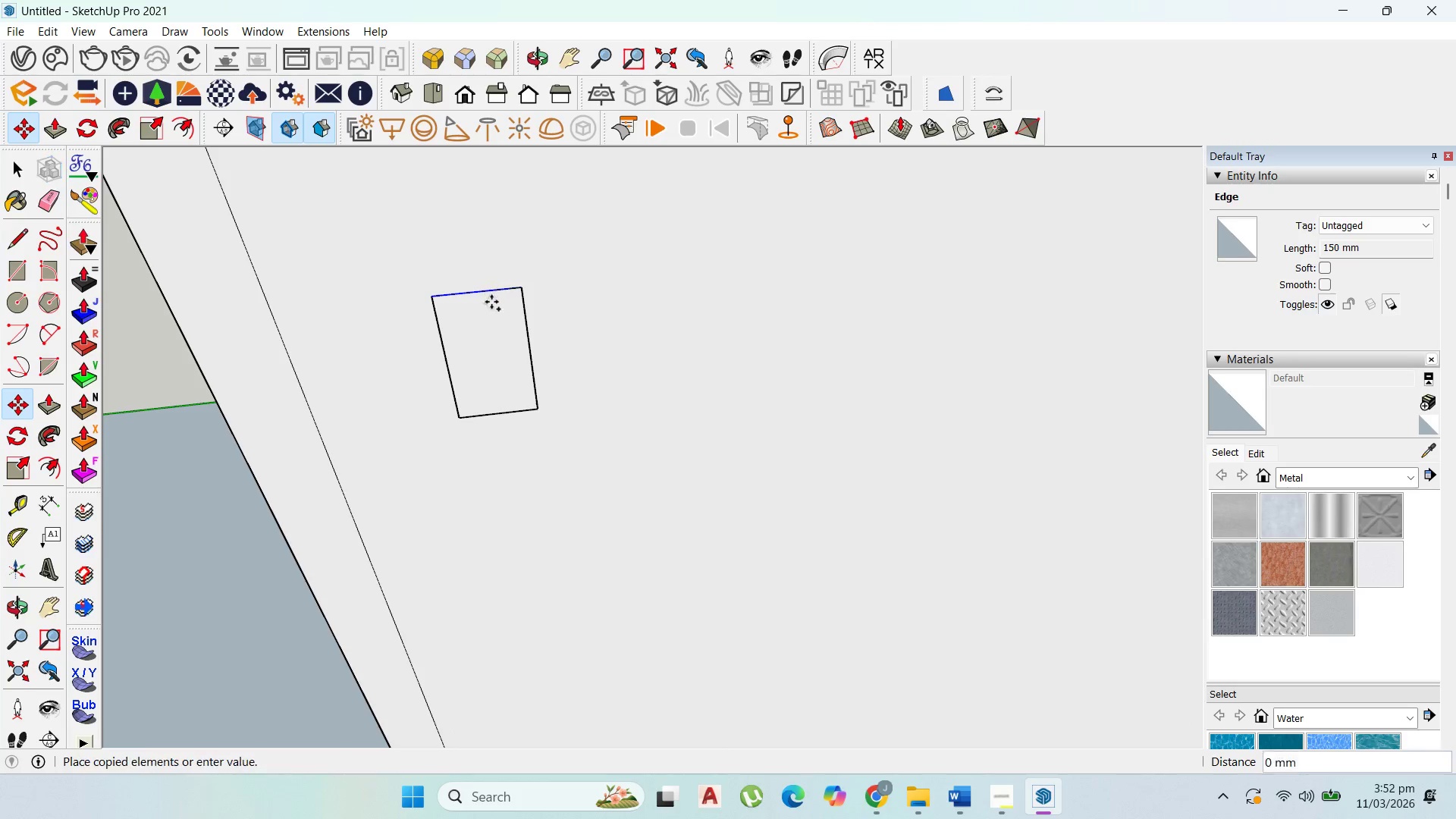 
key(Control+ControlLeft)
 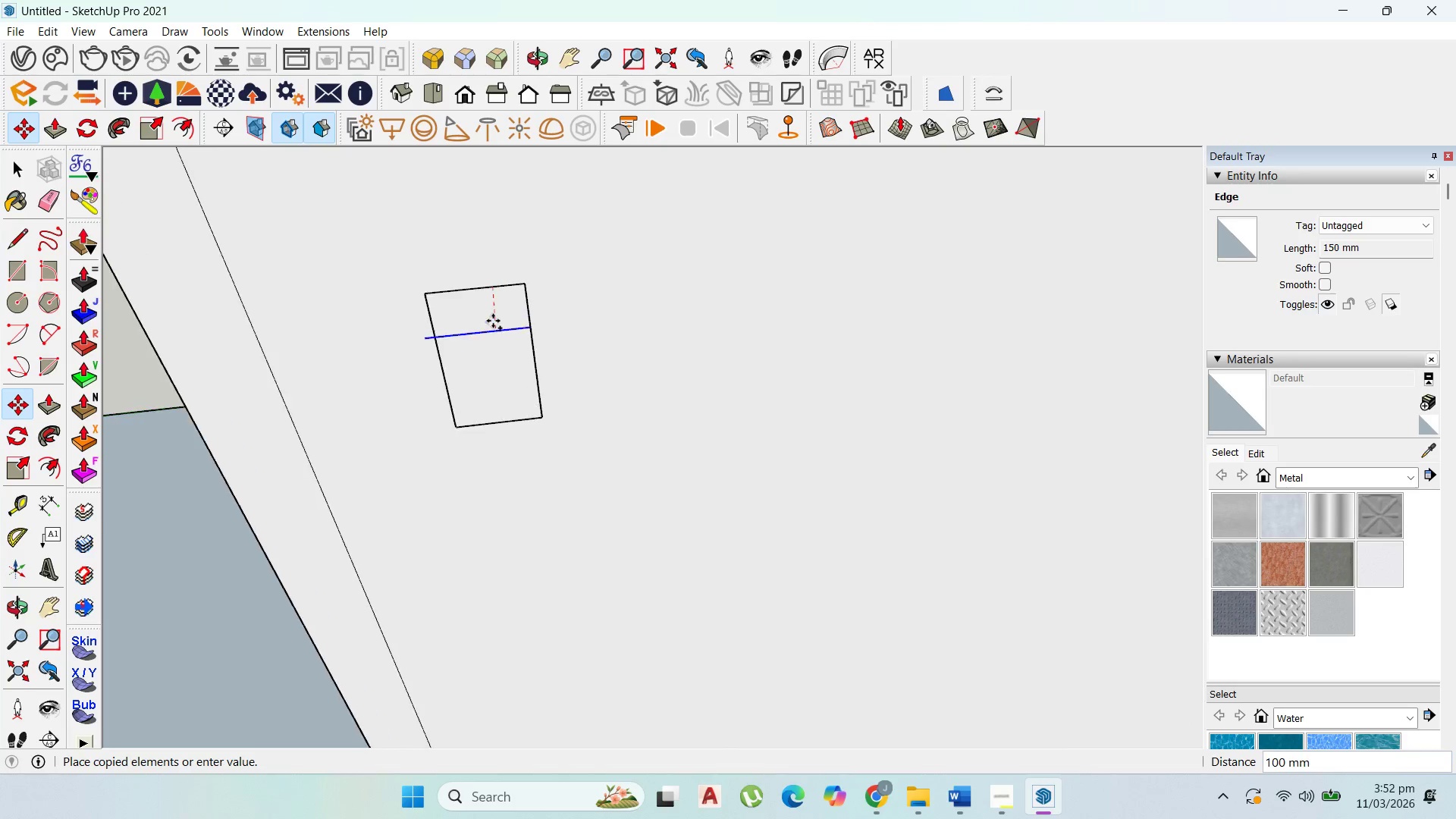 
scroll: coordinate [504, 319], scroll_direction: up, amount: 4.0
 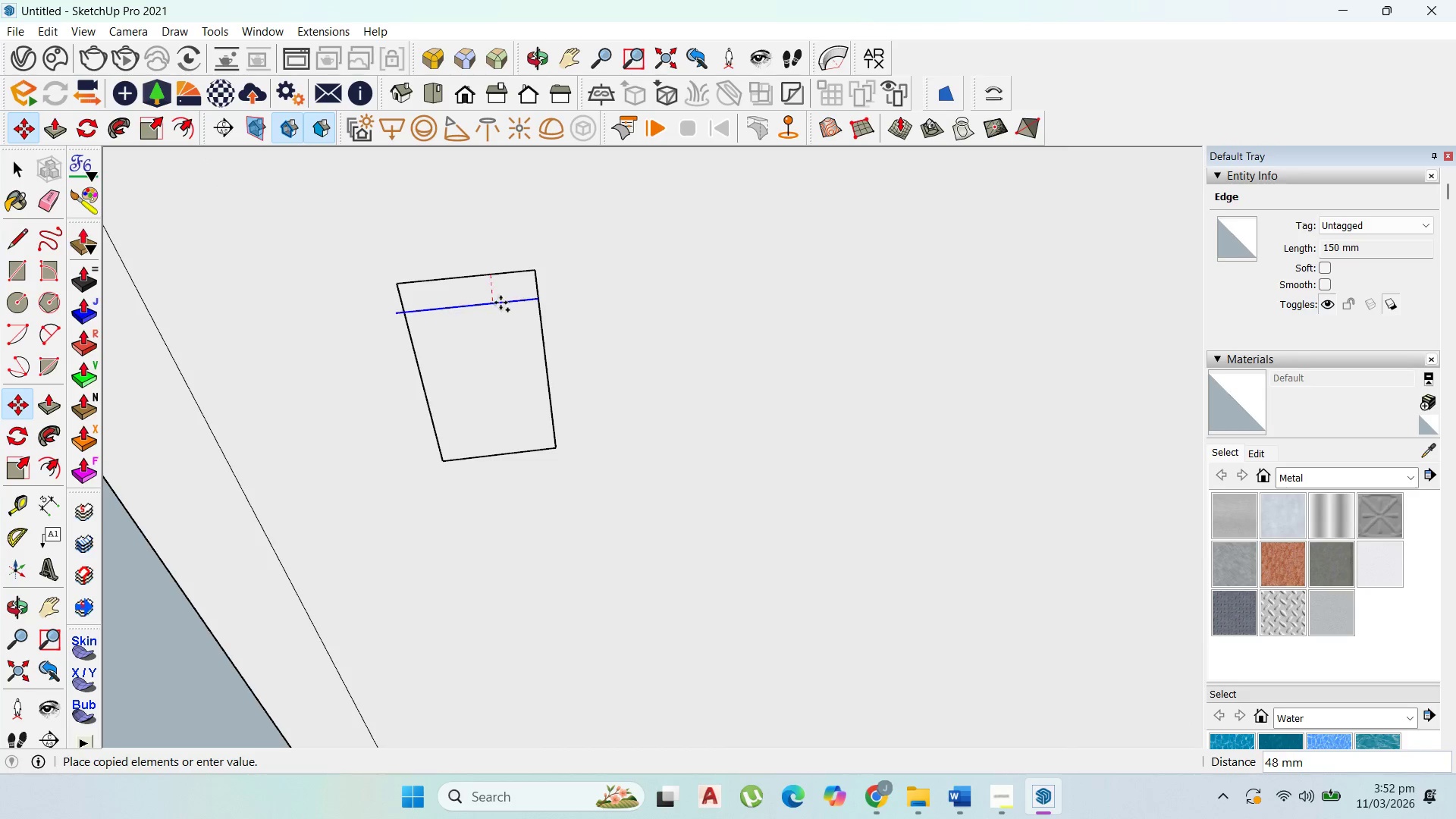 
key(ArrowUp)
 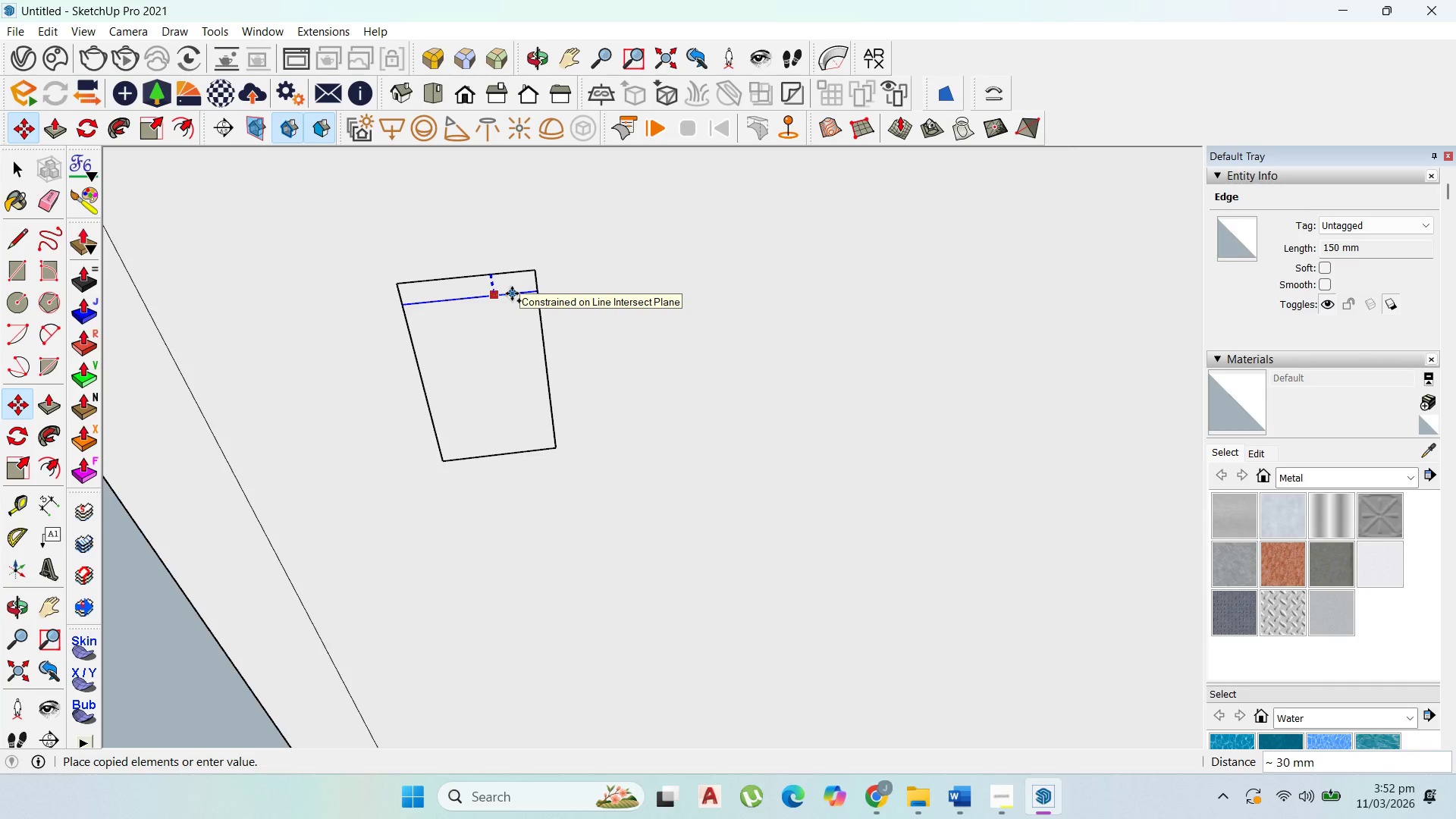 
wait(7.67)
 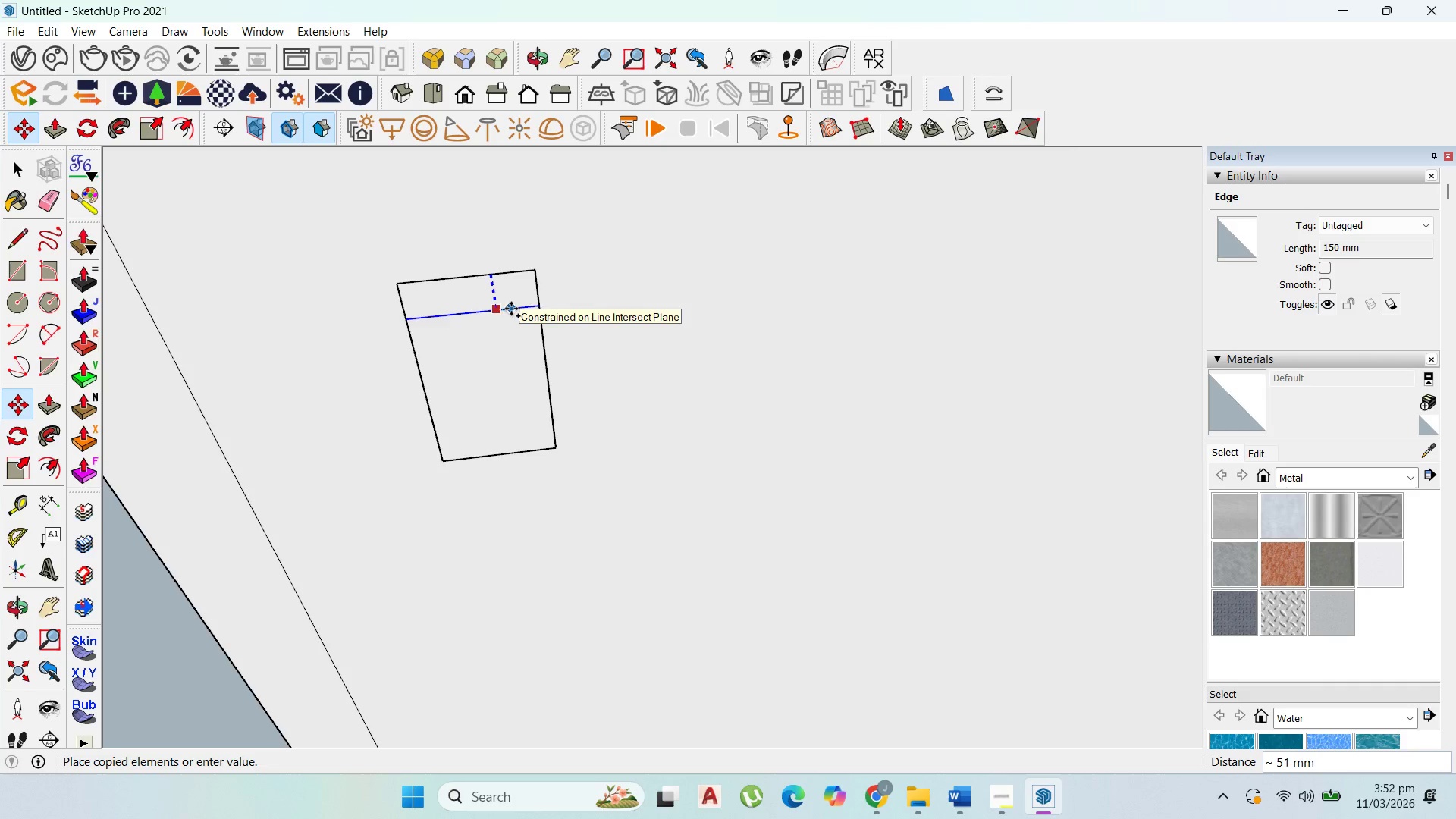 
type(10\)
key(Backspace)
key(Backspace)
type(50)
 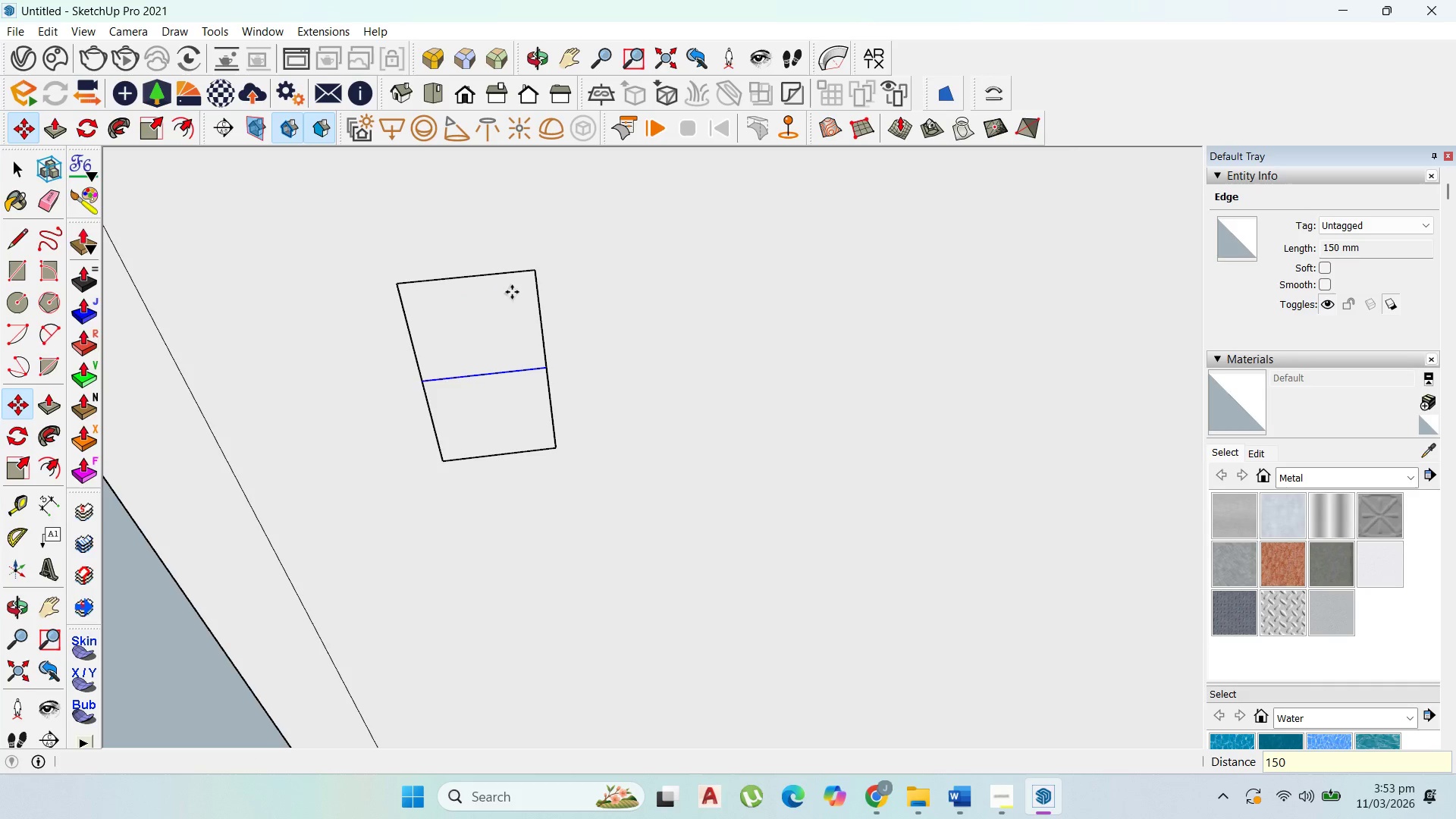 
key(Enter)
 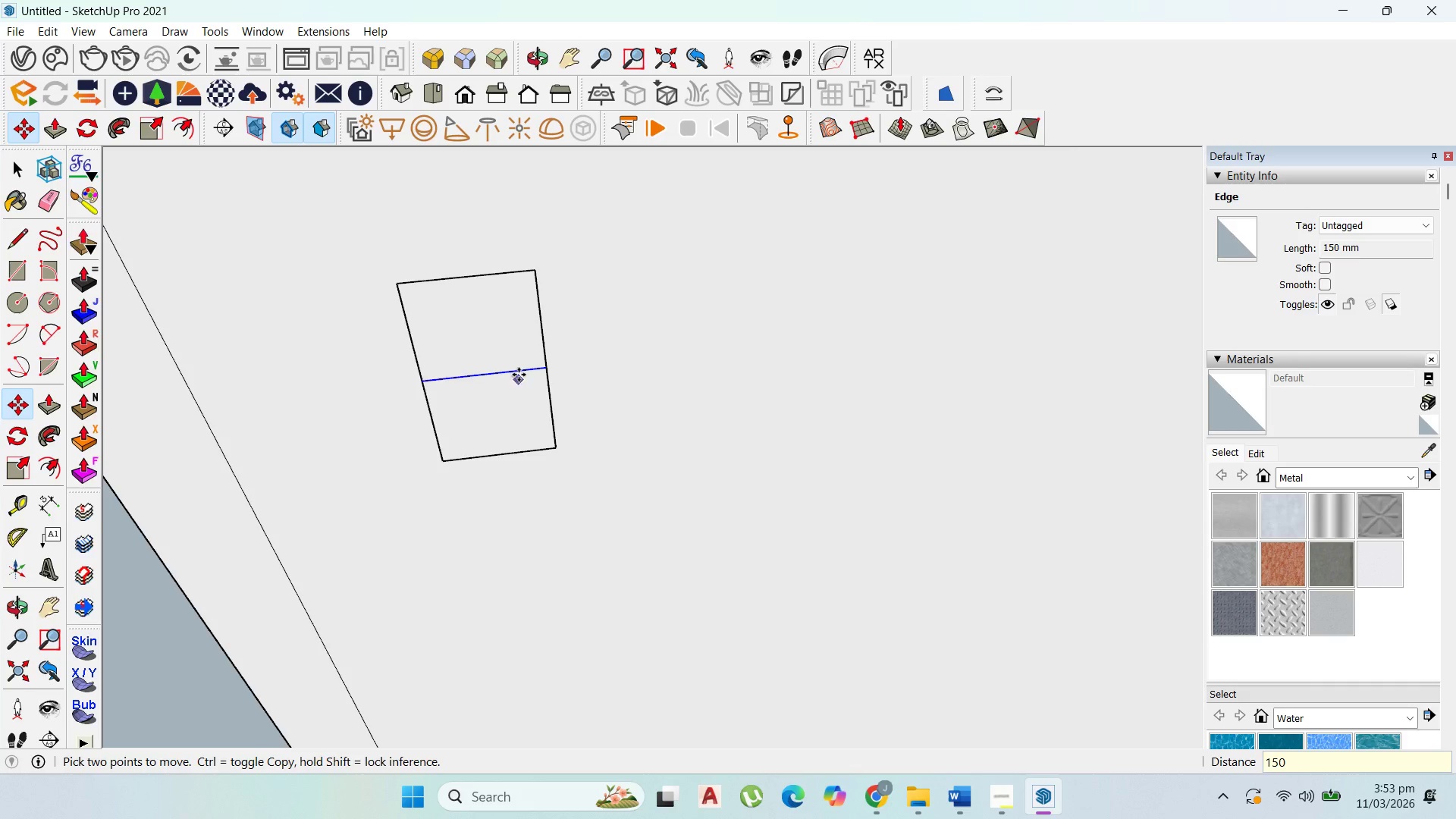 
key(Control+Z)
 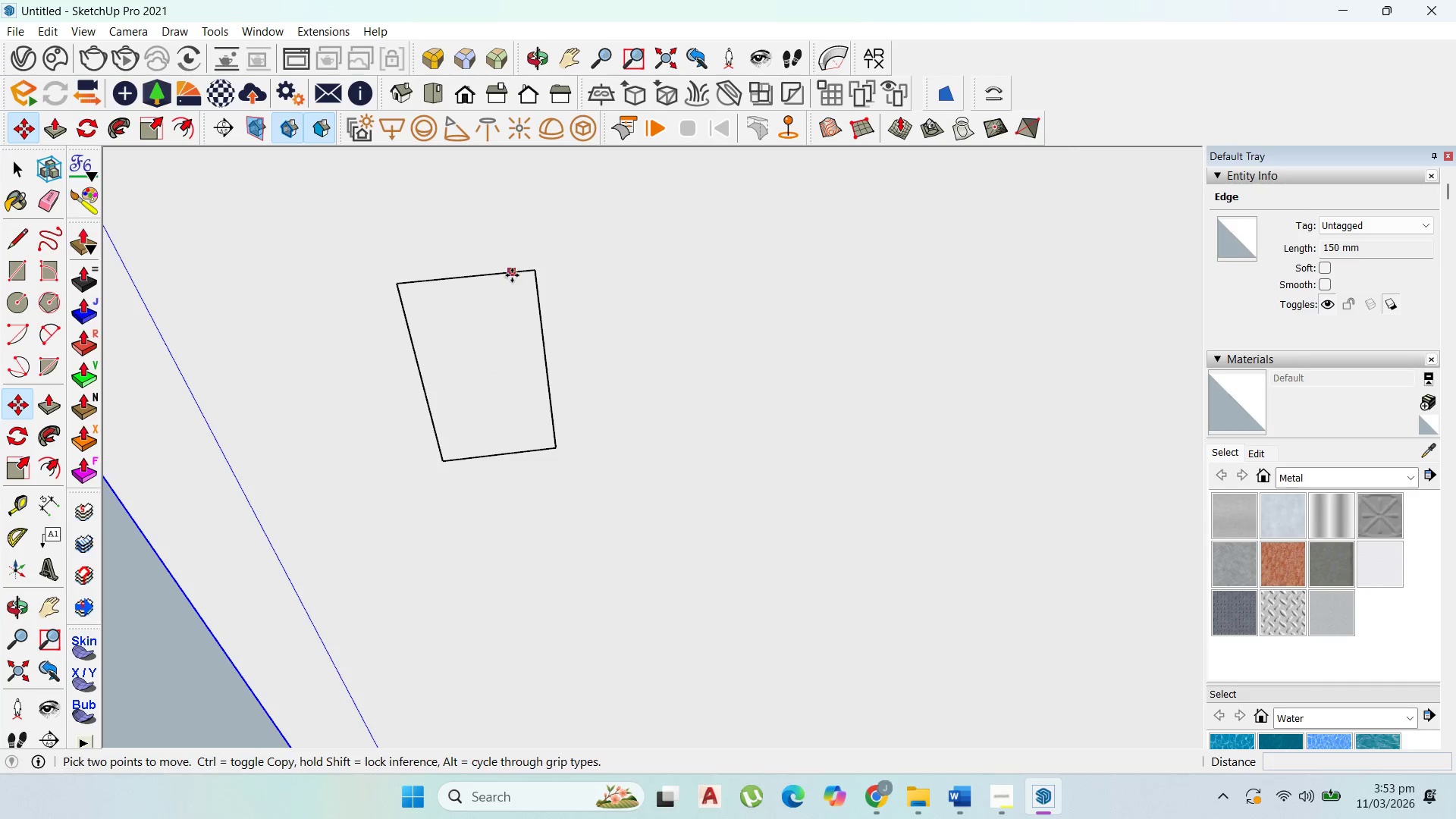 
key(Escape)
 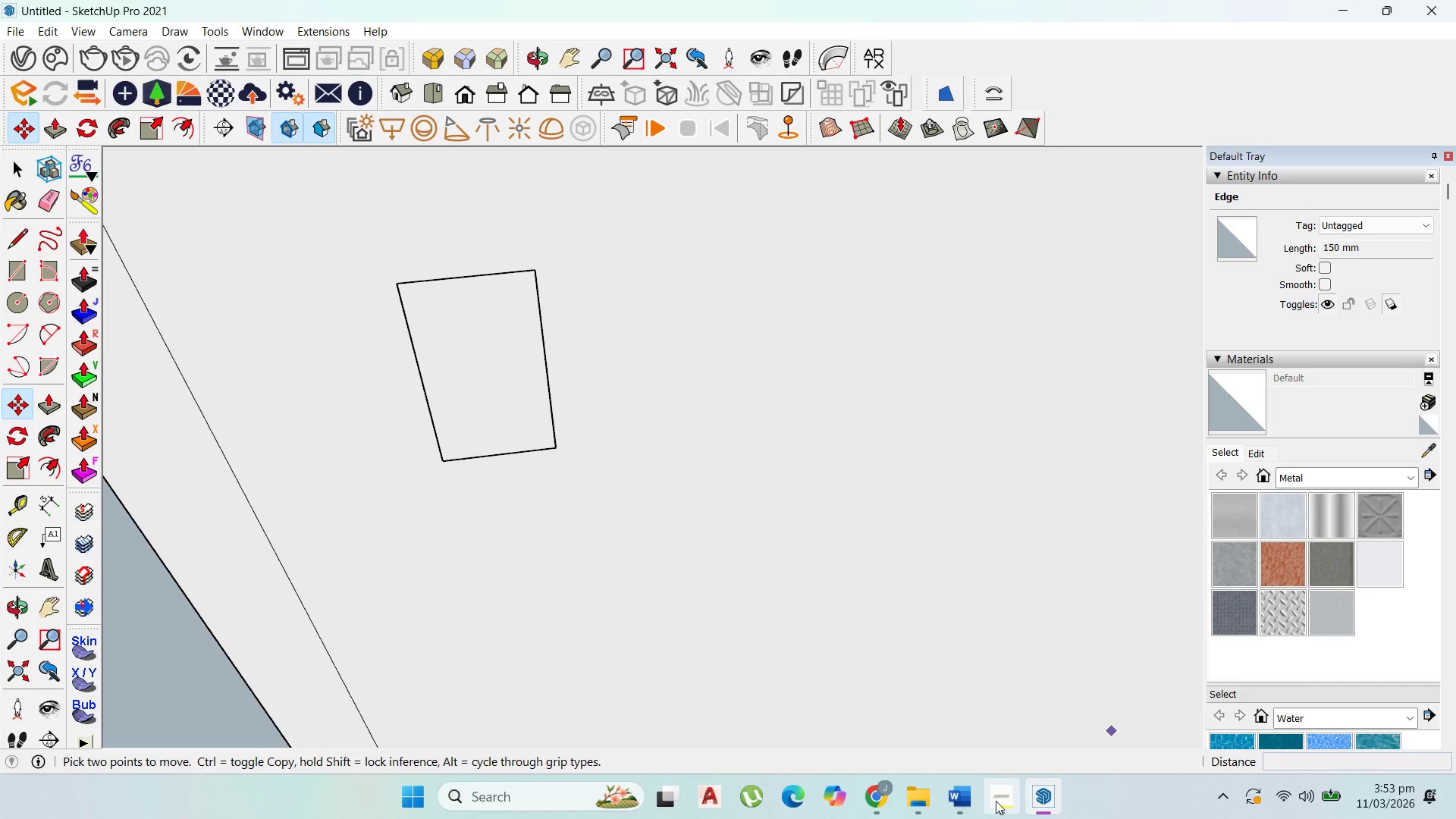 
left_click([996, 801])